 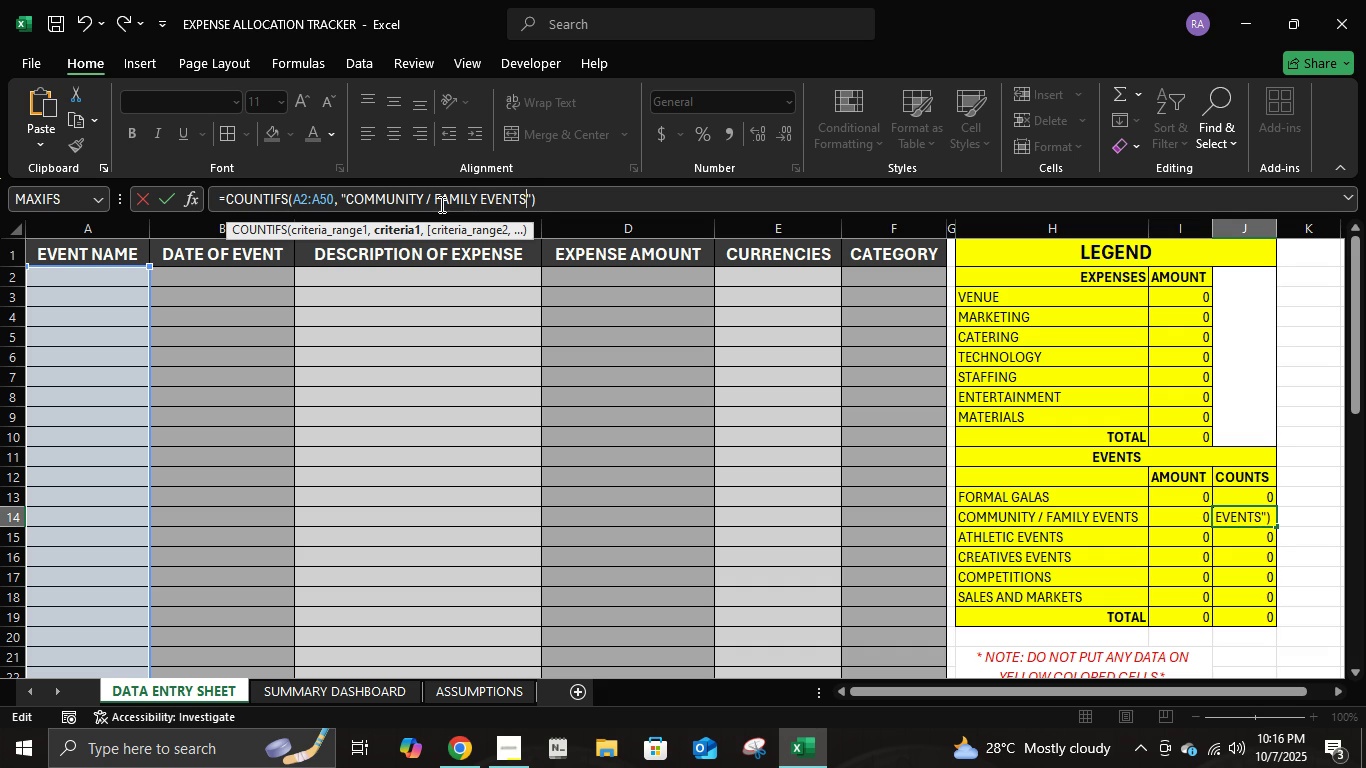 
key(Enter)
 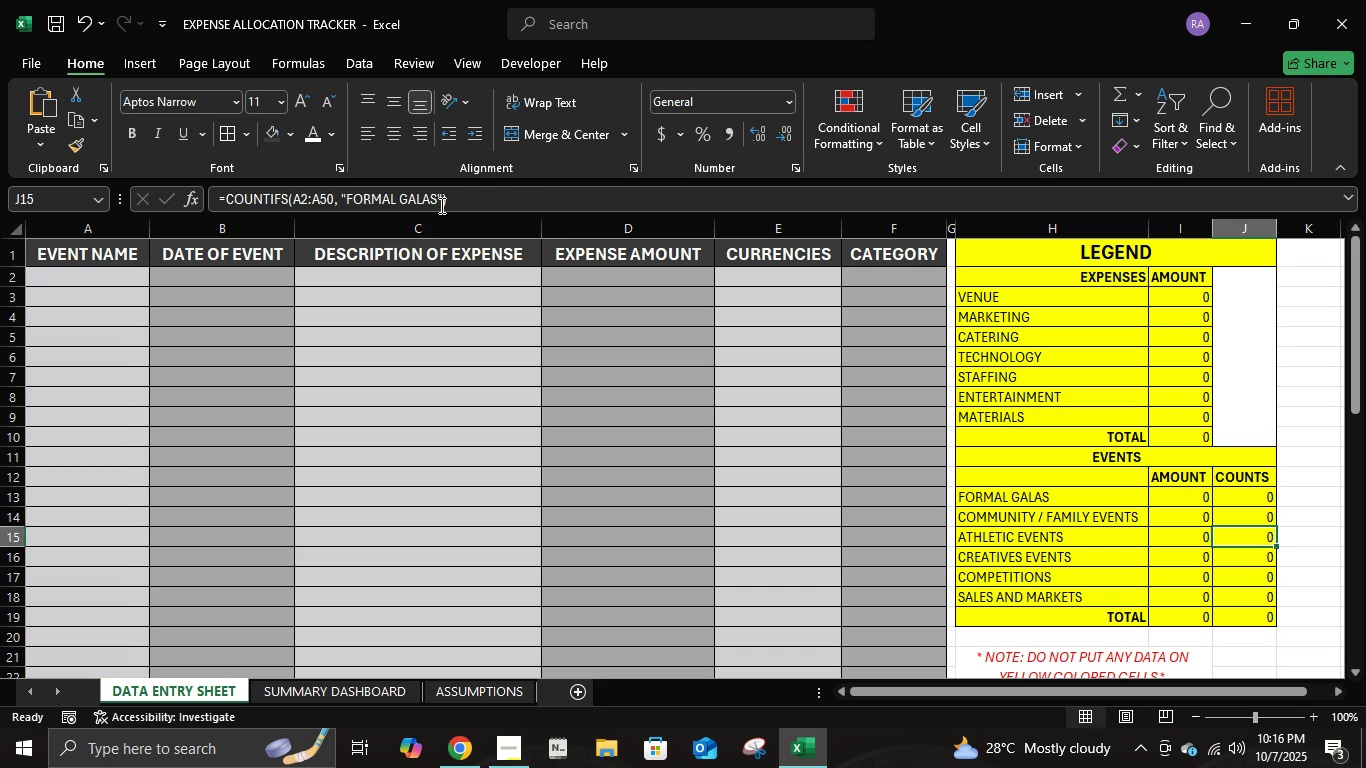 
left_click([440, 205])
 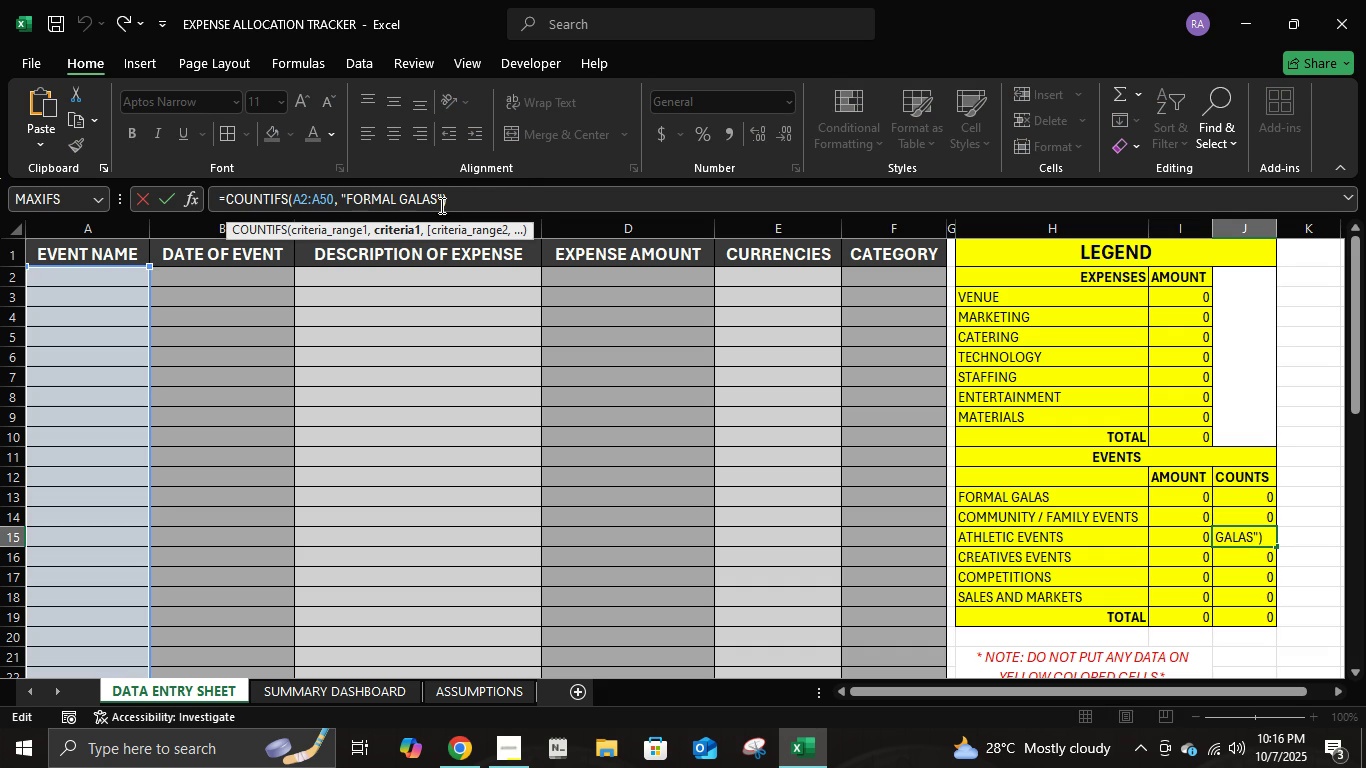 
key(ArrowLeft)
 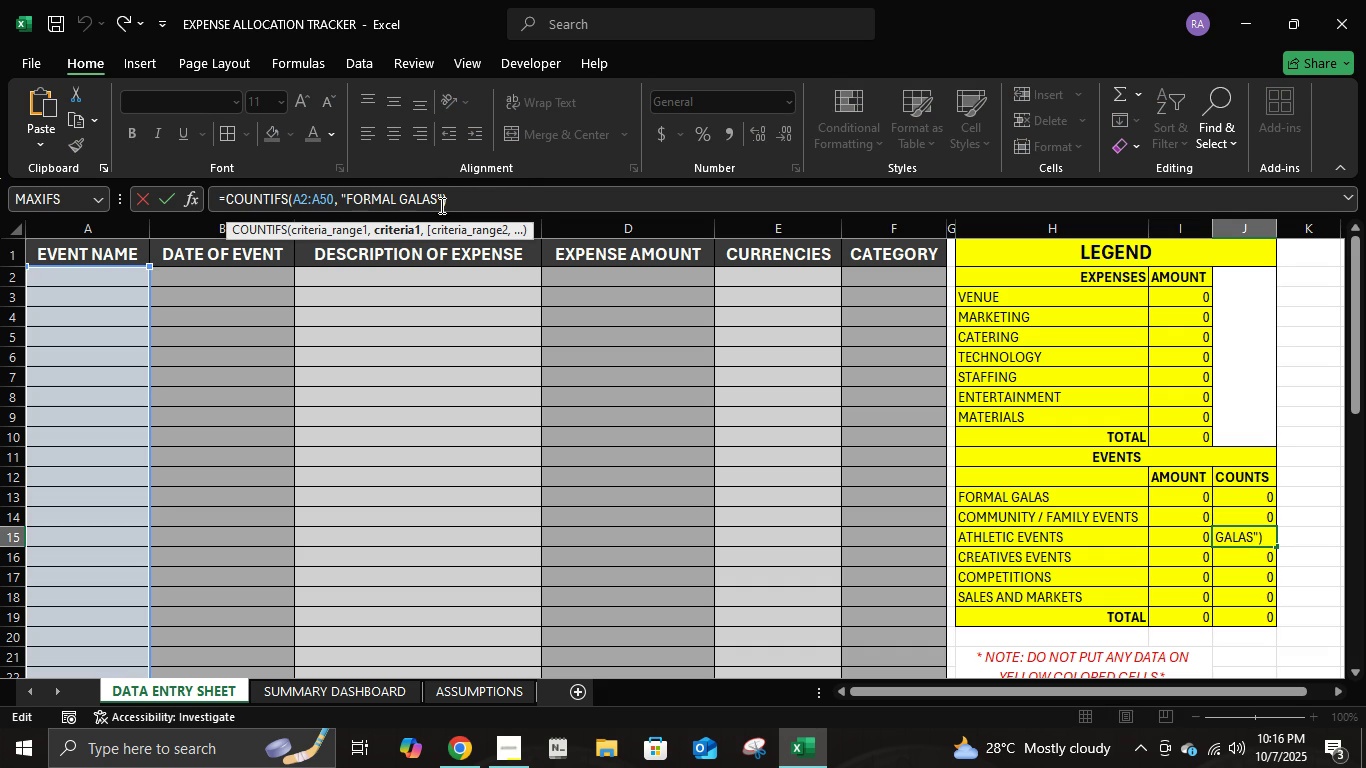 
key(Backspace)
key(Backspace)
key(Backspace)
key(Backspace)
key(Backspace)
key(Backspace)
key(Backspace)
key(Backspace)
key(Backspace)
key(Backspace)
key(Backspace)
key(Backspace)
type(ATHLETIC EVENTS)
 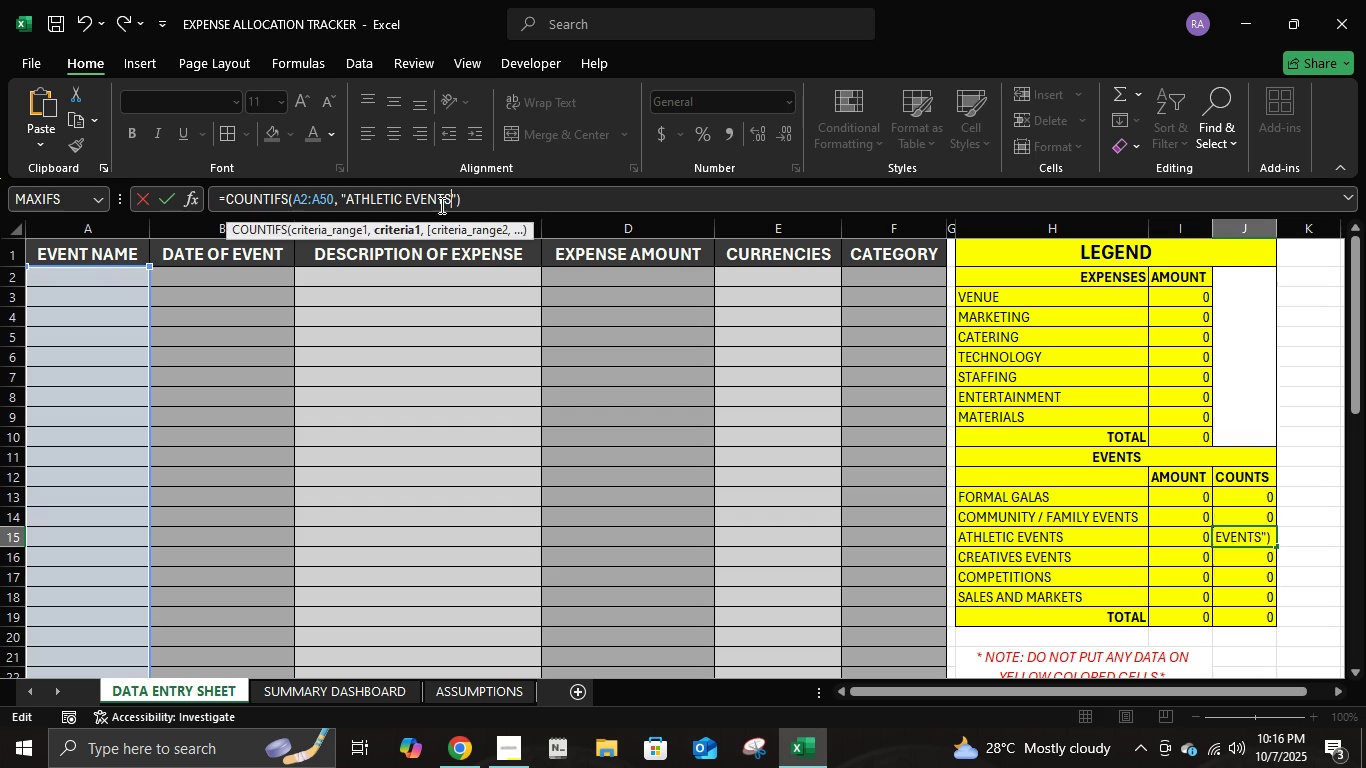 
key(Enter)
 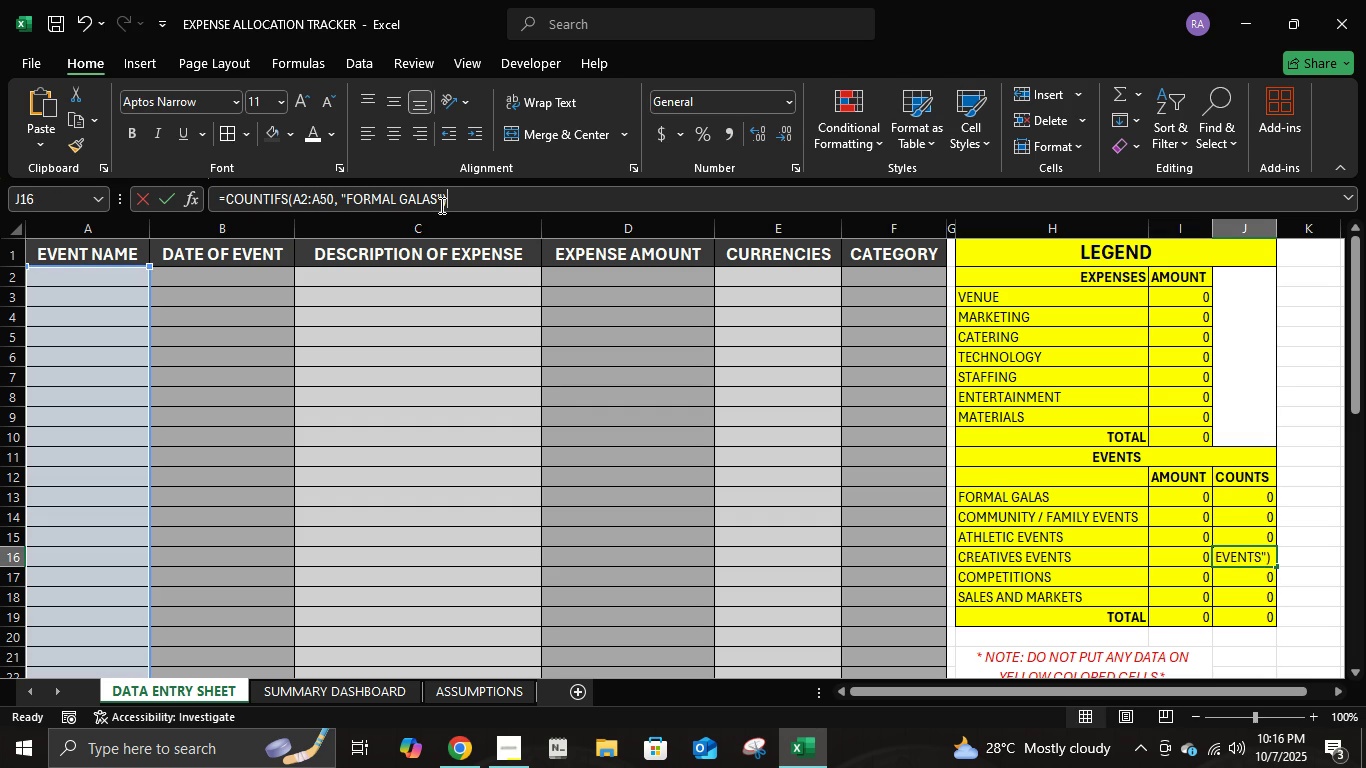 
left_click([440, 205])
 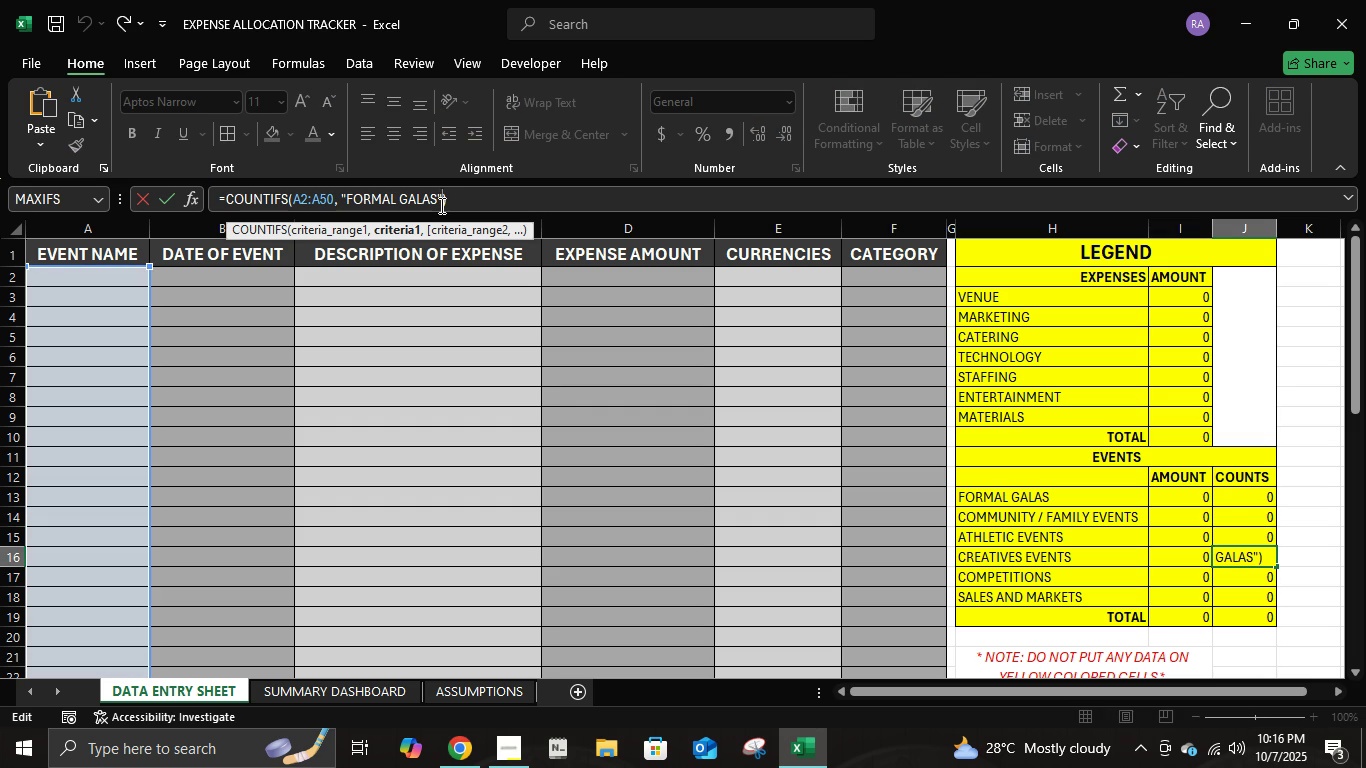 
key(Backspace)
key(Backspace)
key(Backspace)
key(Backspace)
key(Backspace)
key(Backspace)
key(Backspace)
key(Backspace)
key(Backspace)
key(Backspace)
key(Backspace)
key(Backspace)
key(Backspace)
type(CREATIVES EVETNS)
key(Backspace)
key(Backspace)
key(Backspace)
type(NET)
key(Backspace)
key(Backspace)
type(TS")